 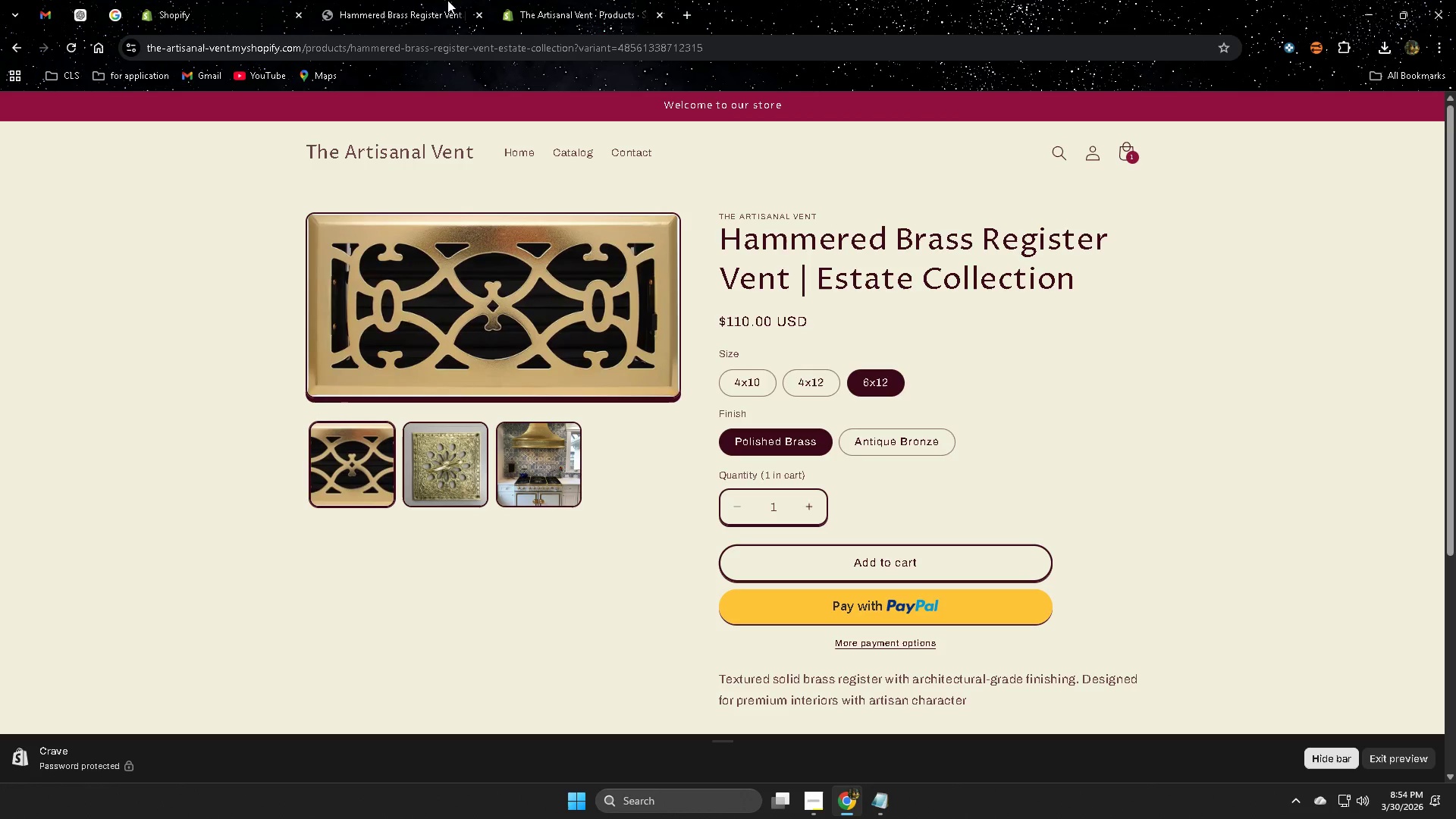 
scroll: coordinate [916, 625], scroll_direction: down, amount: 3.0
 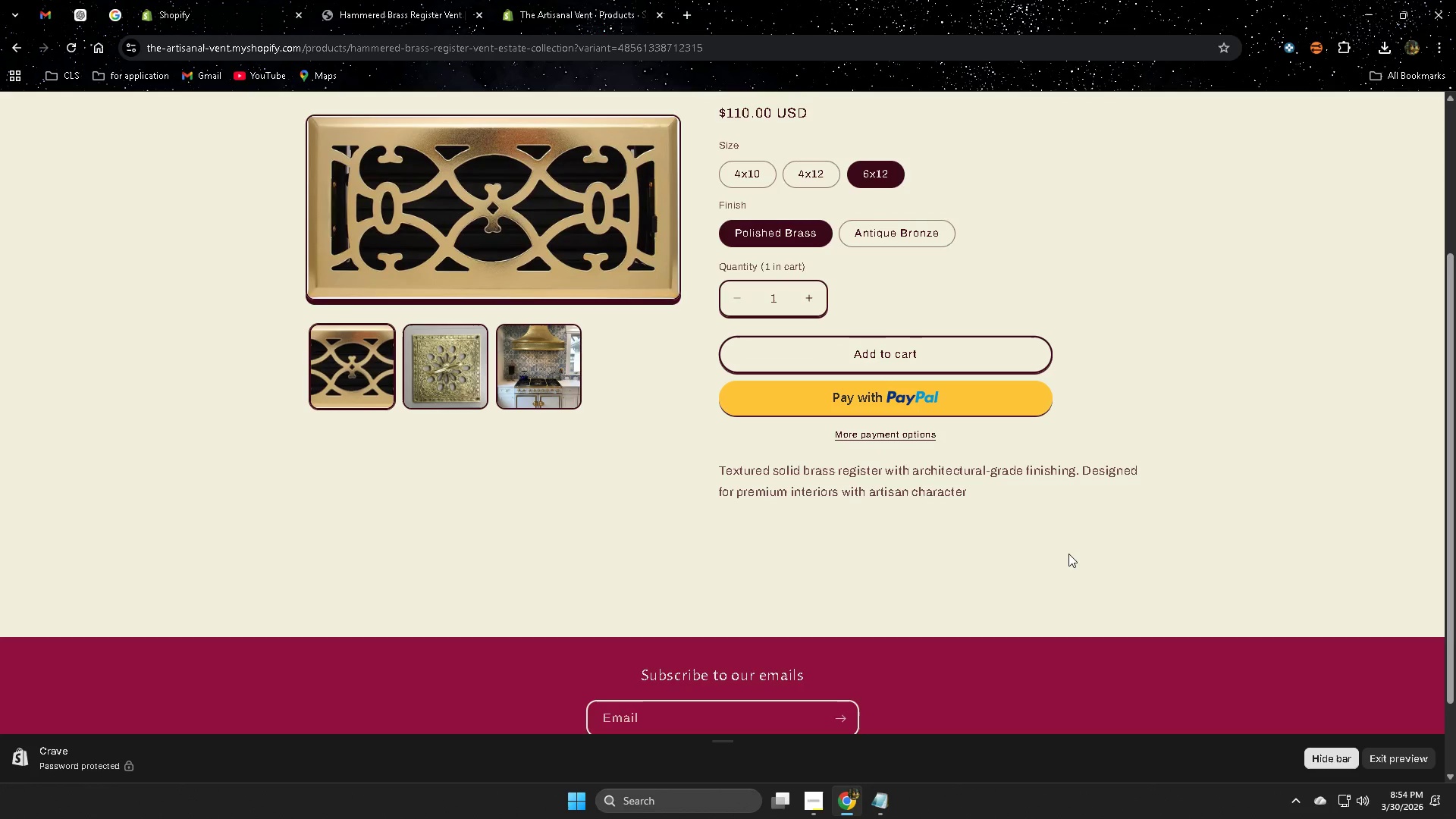 
scroll: coordinate [1071, 552], scroll_direction: up, amount: 2.0
 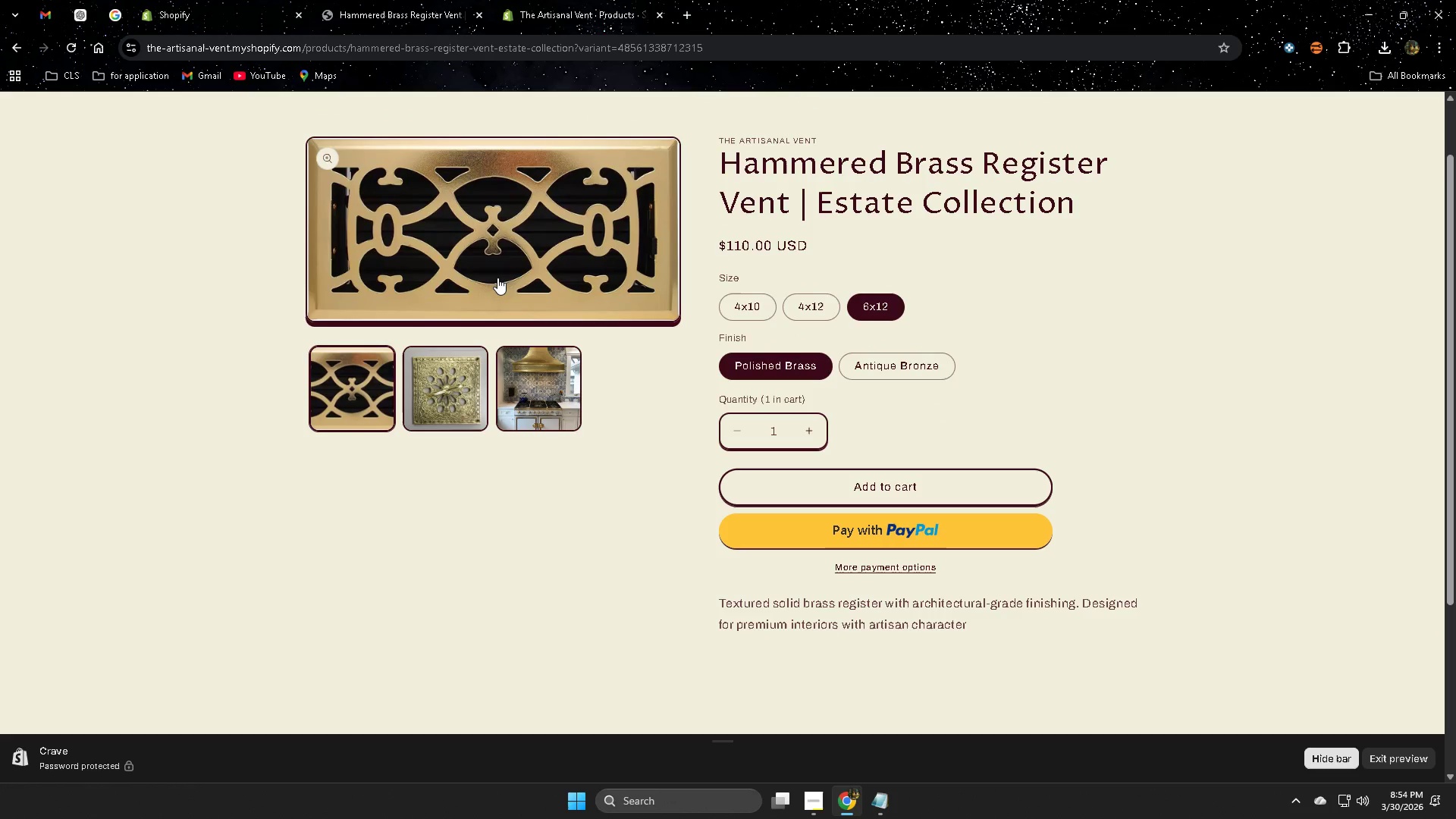 
left_click([1404, 121])
 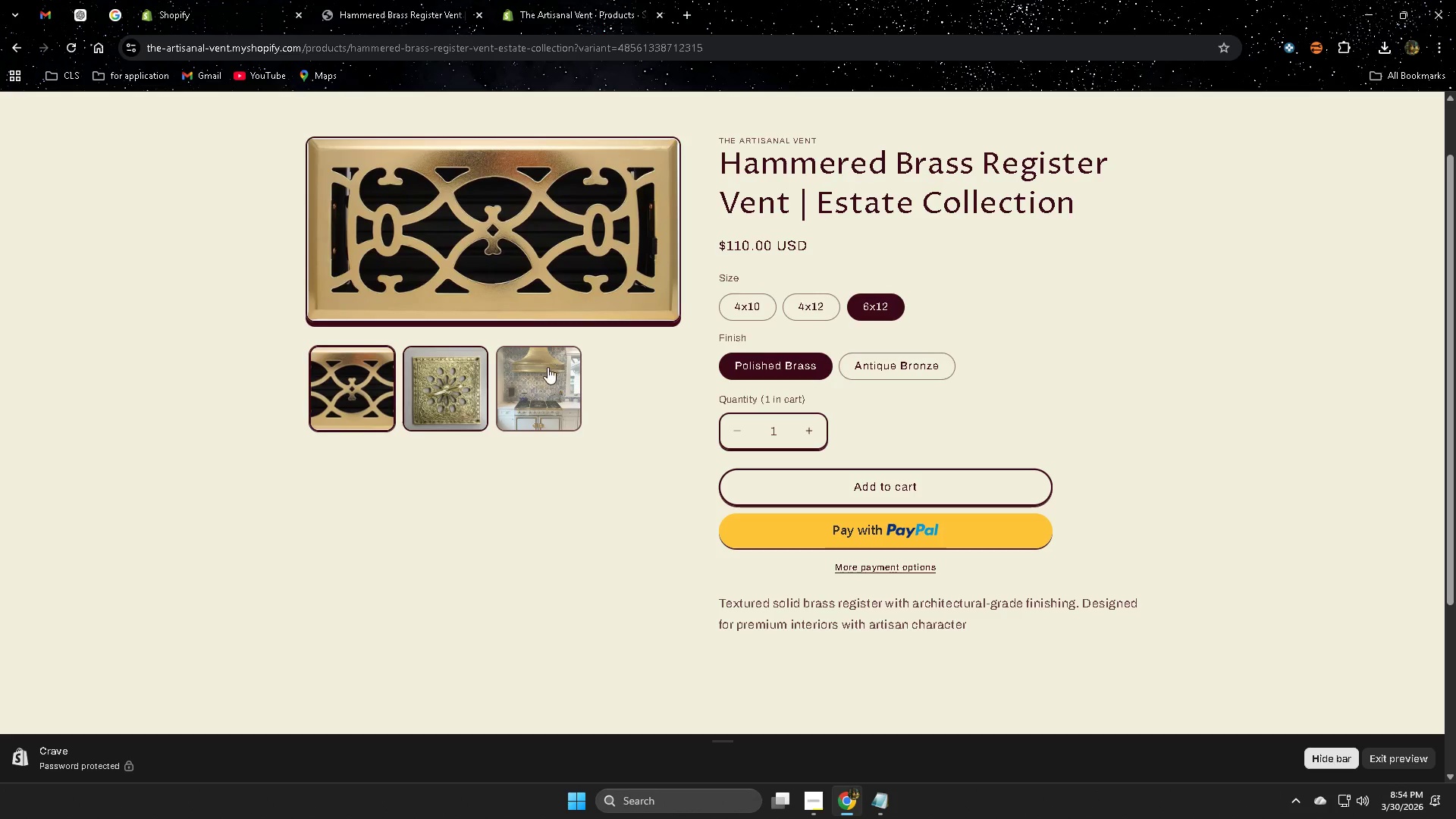 
mouse_move([478, 393])
 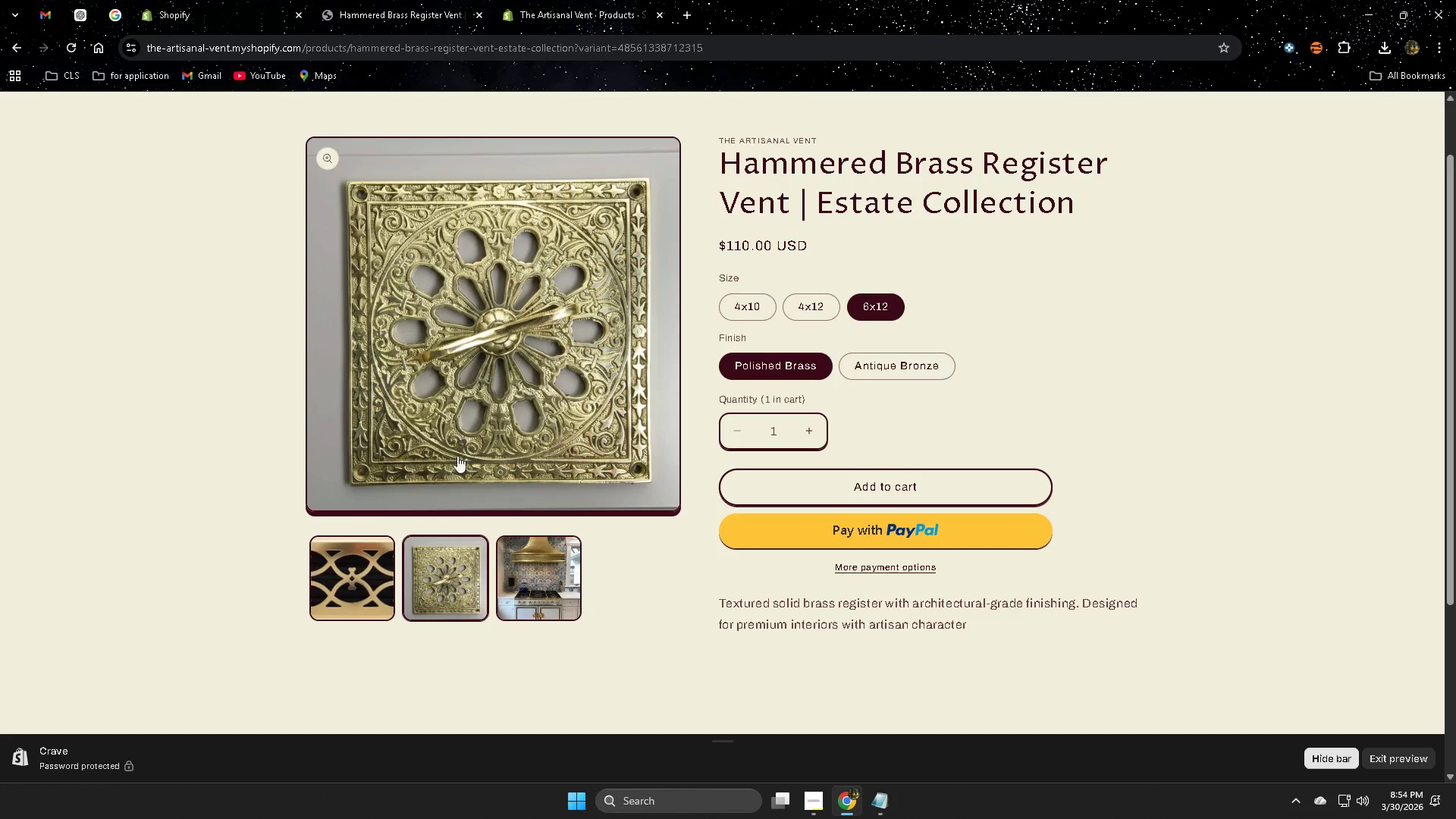 
left_click([507, 562])
 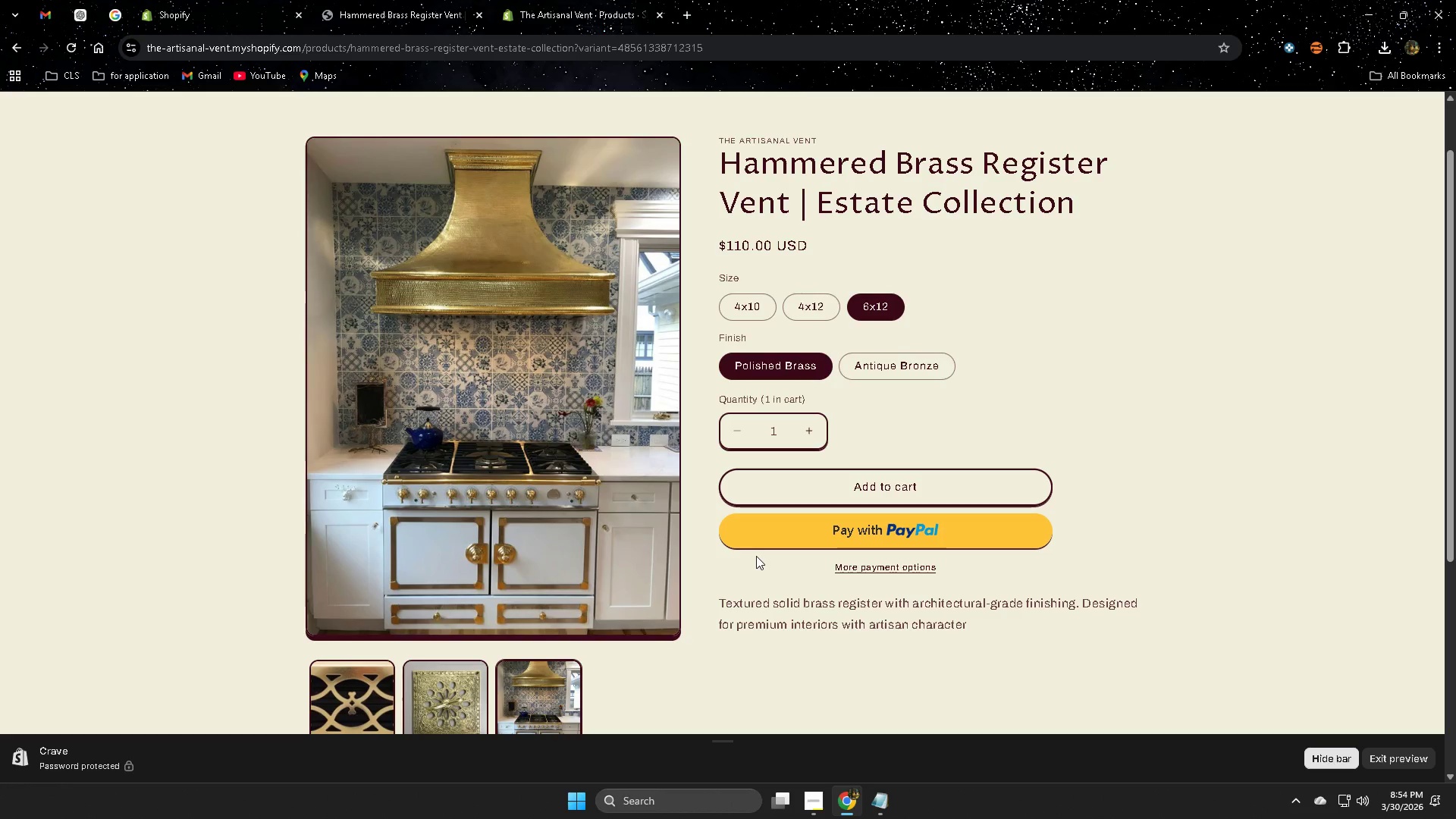 
left_click([448, 645])
 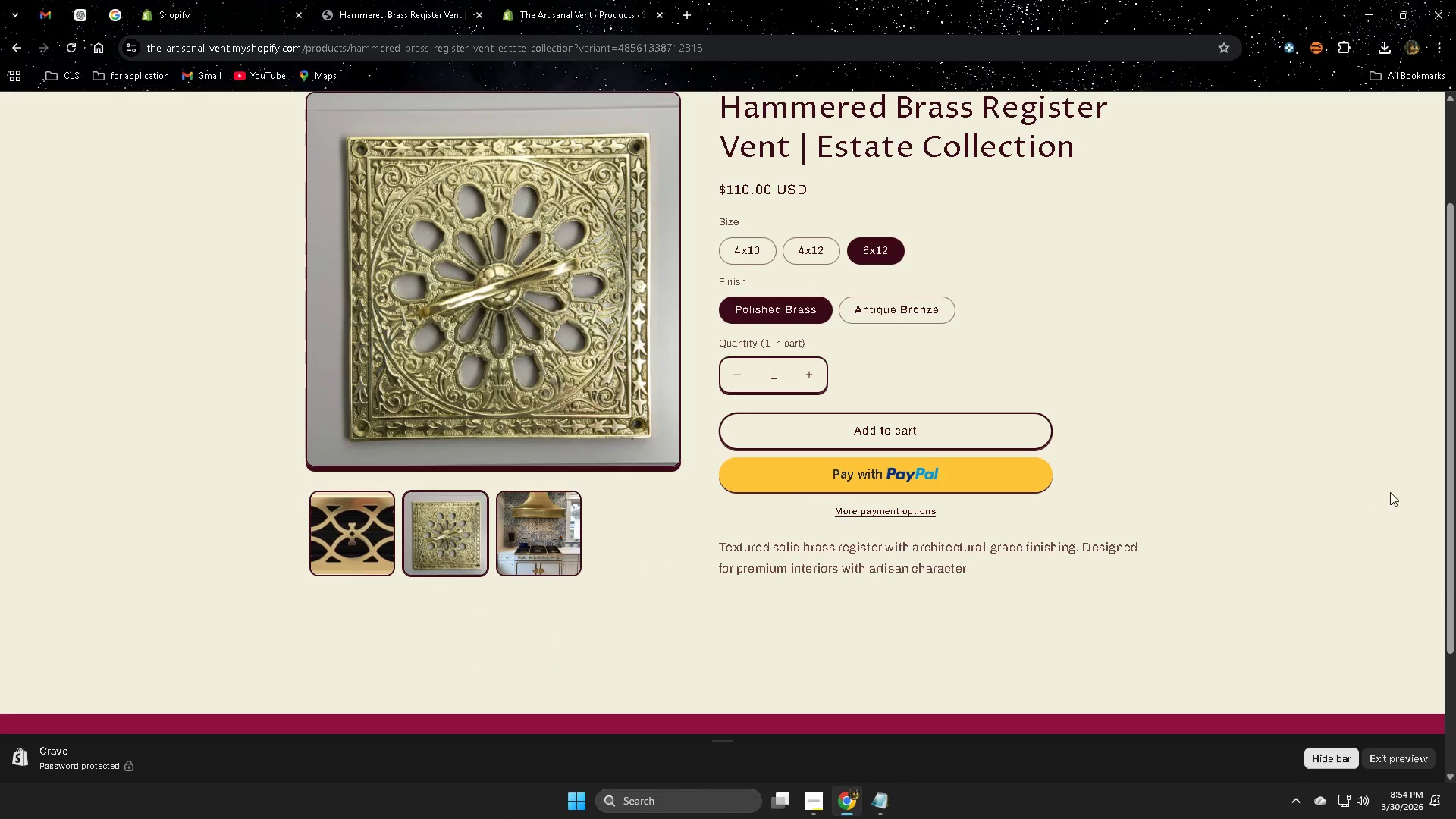 
scroll: coordinate [551, 604], scroll_direction: down, amount: 1.0
 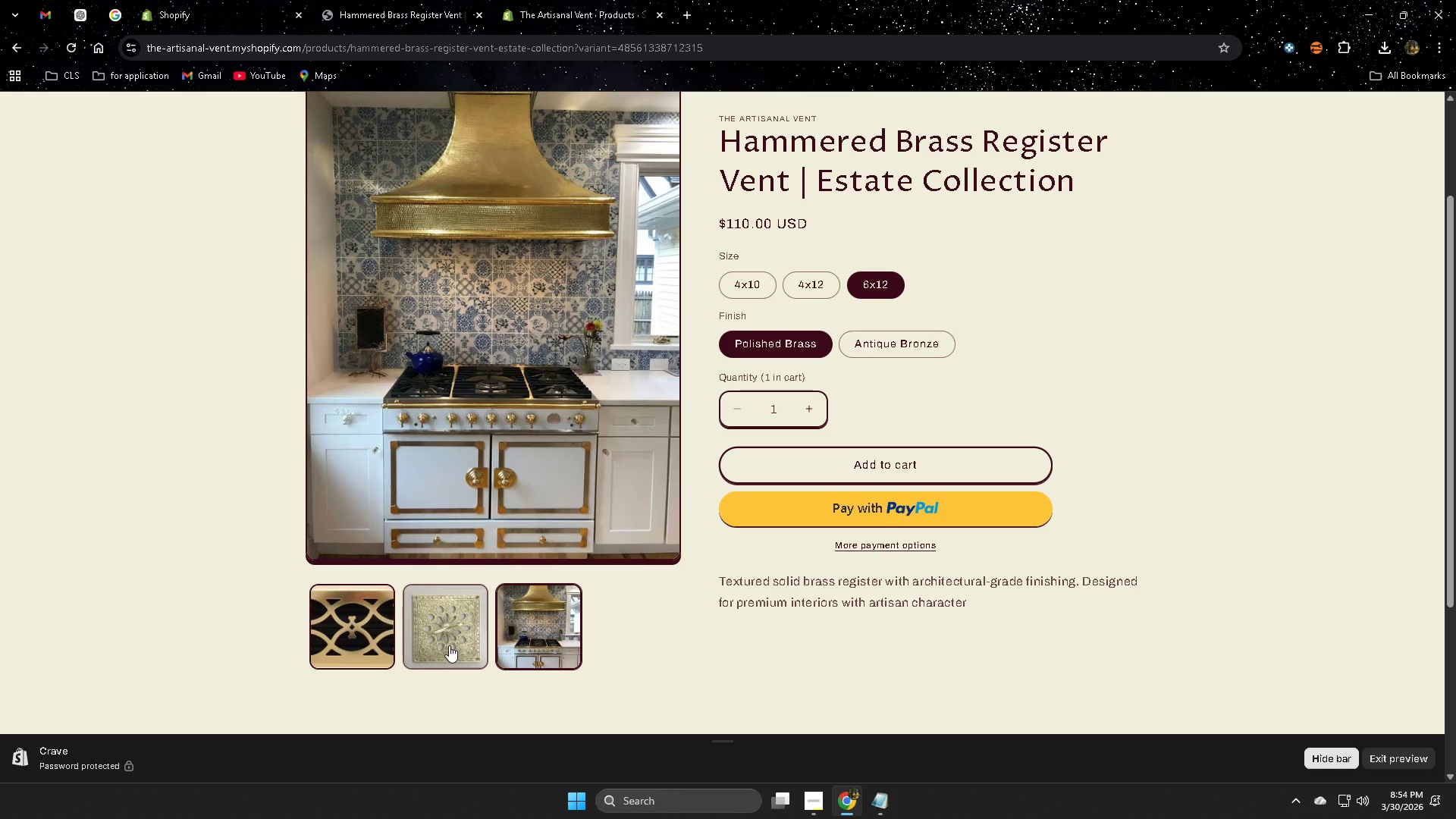 
scroll: coordinate [465, 645], scroll_direction: up, amount: 2.0
 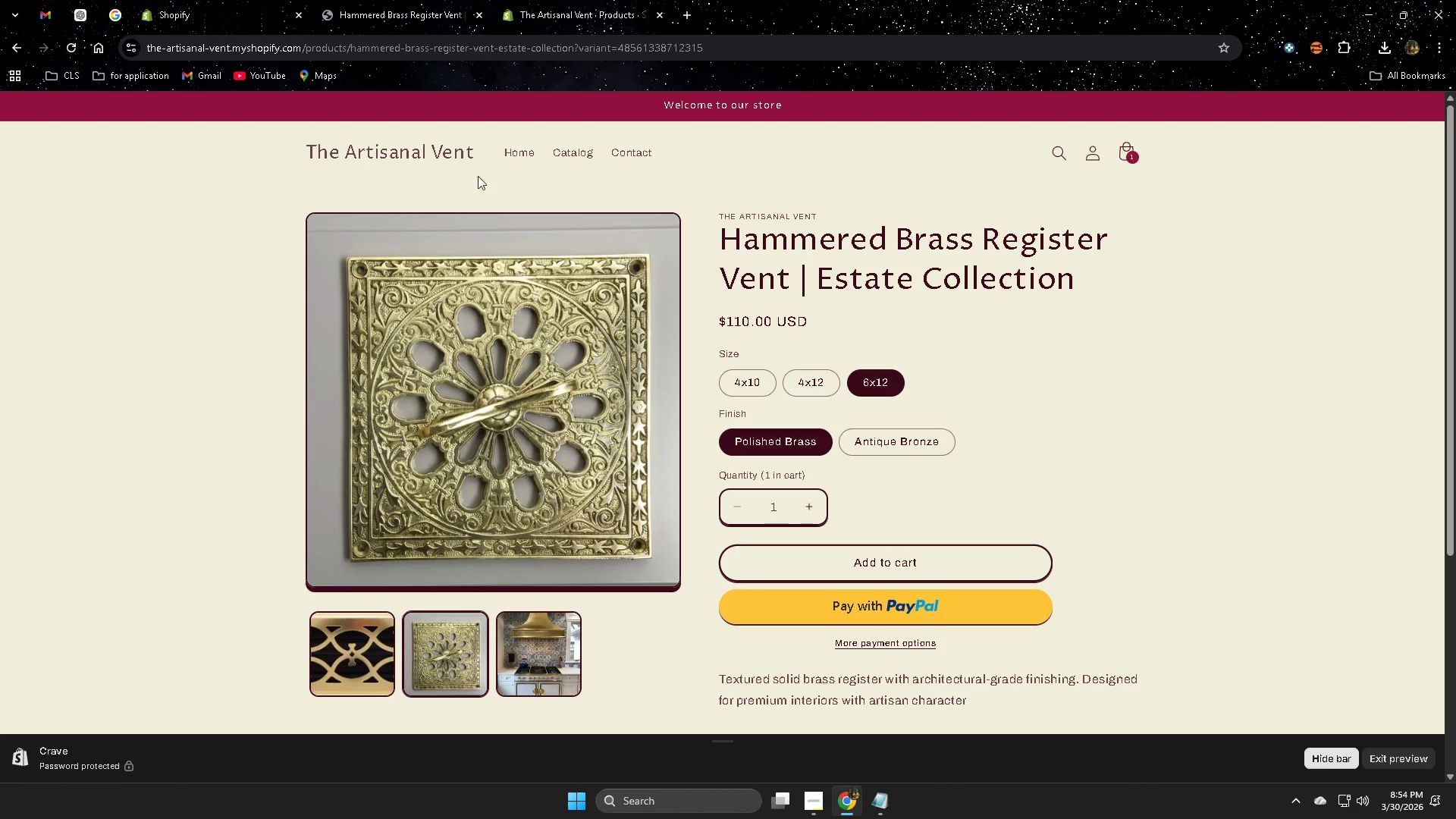 
left_click([520, 152])
 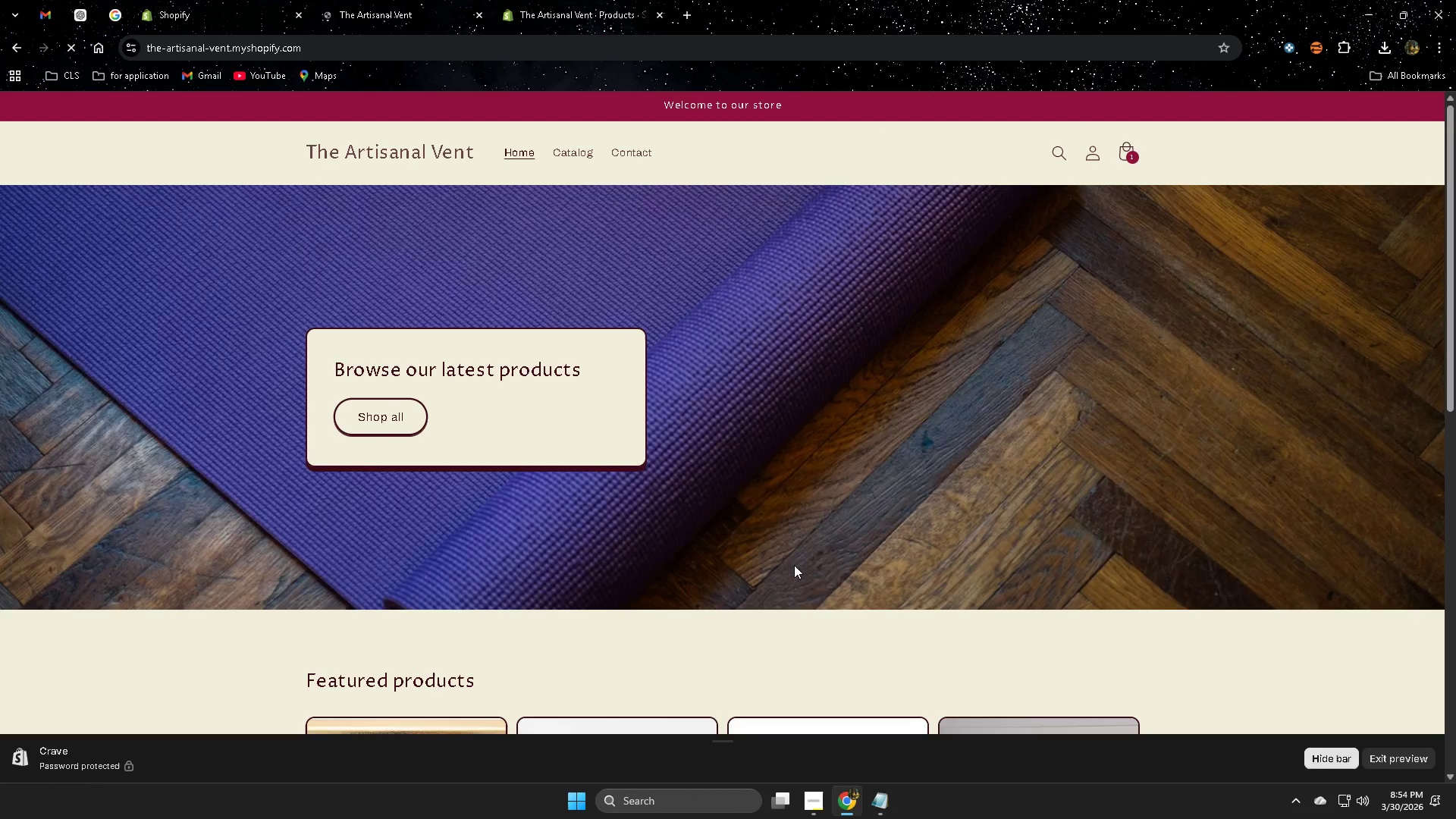 
scroll: coordinate [764, 557], scroll_direction: down, amount: 5.0
 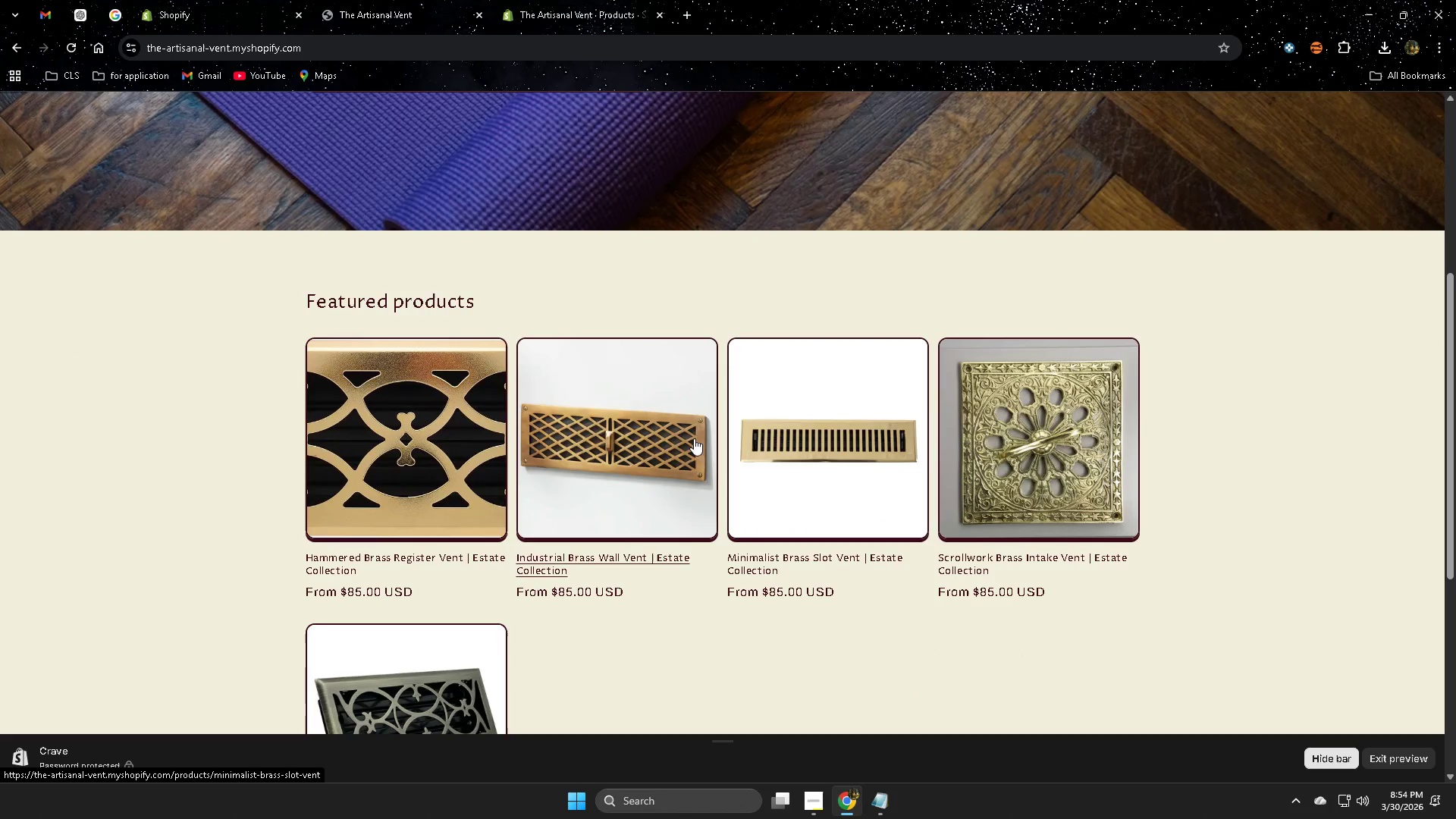 
left_click([400, 426])
 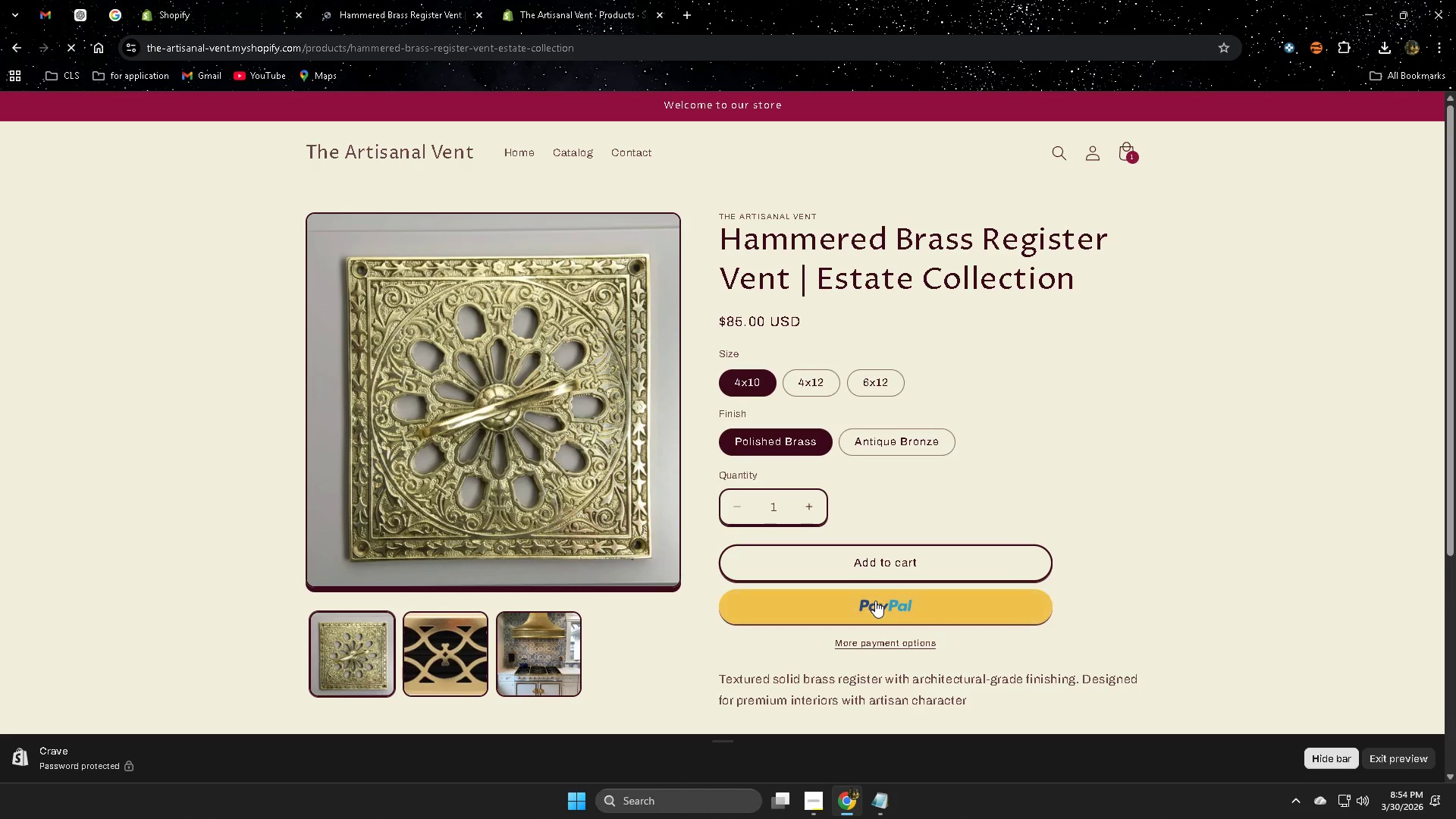 
scroll: coordinate [854, 582], scroll_direction: down, amount: 3.0
 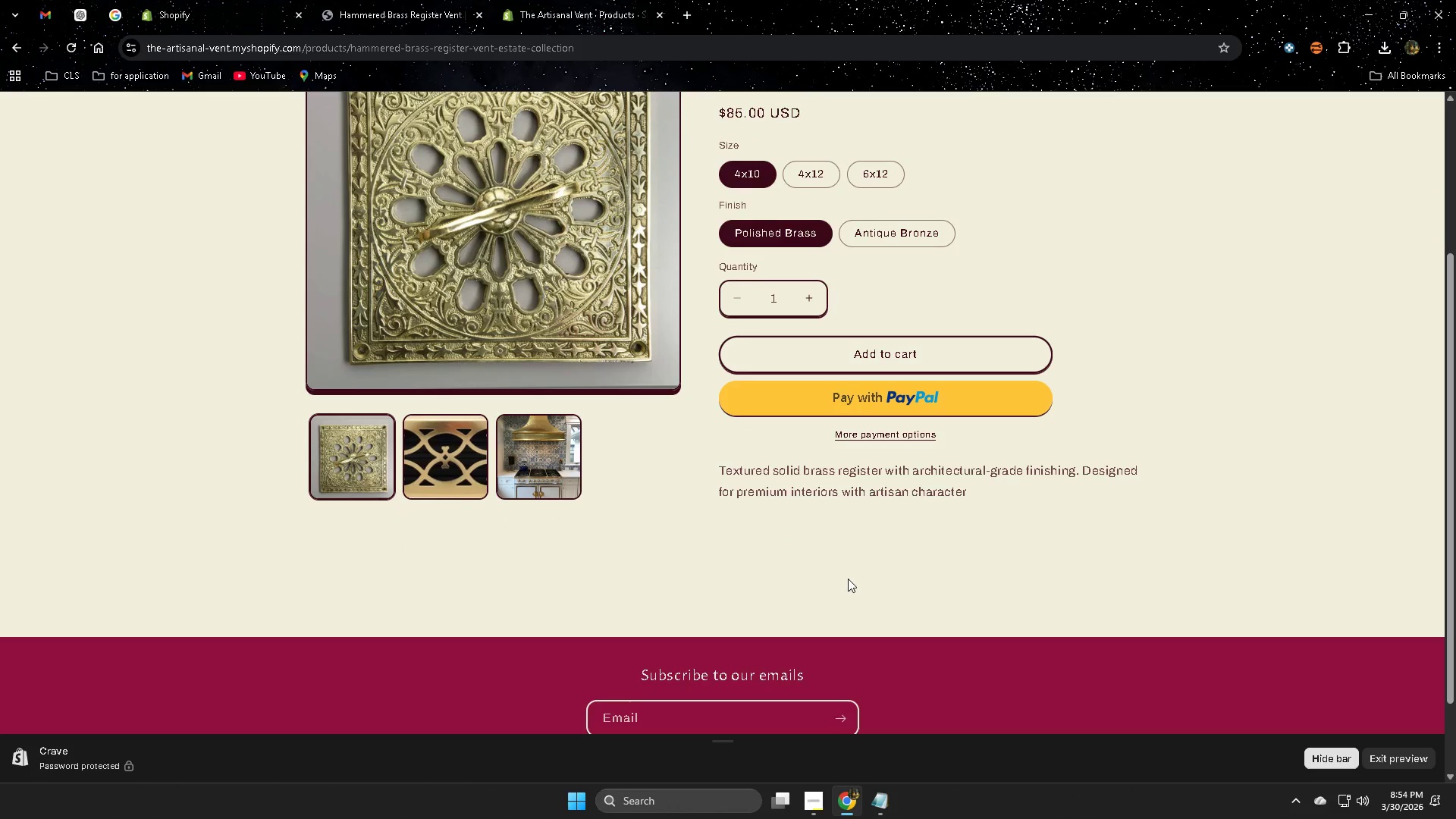 
scroll: coordinate [848, 578], scroll_direction: up, amount: 3.0
 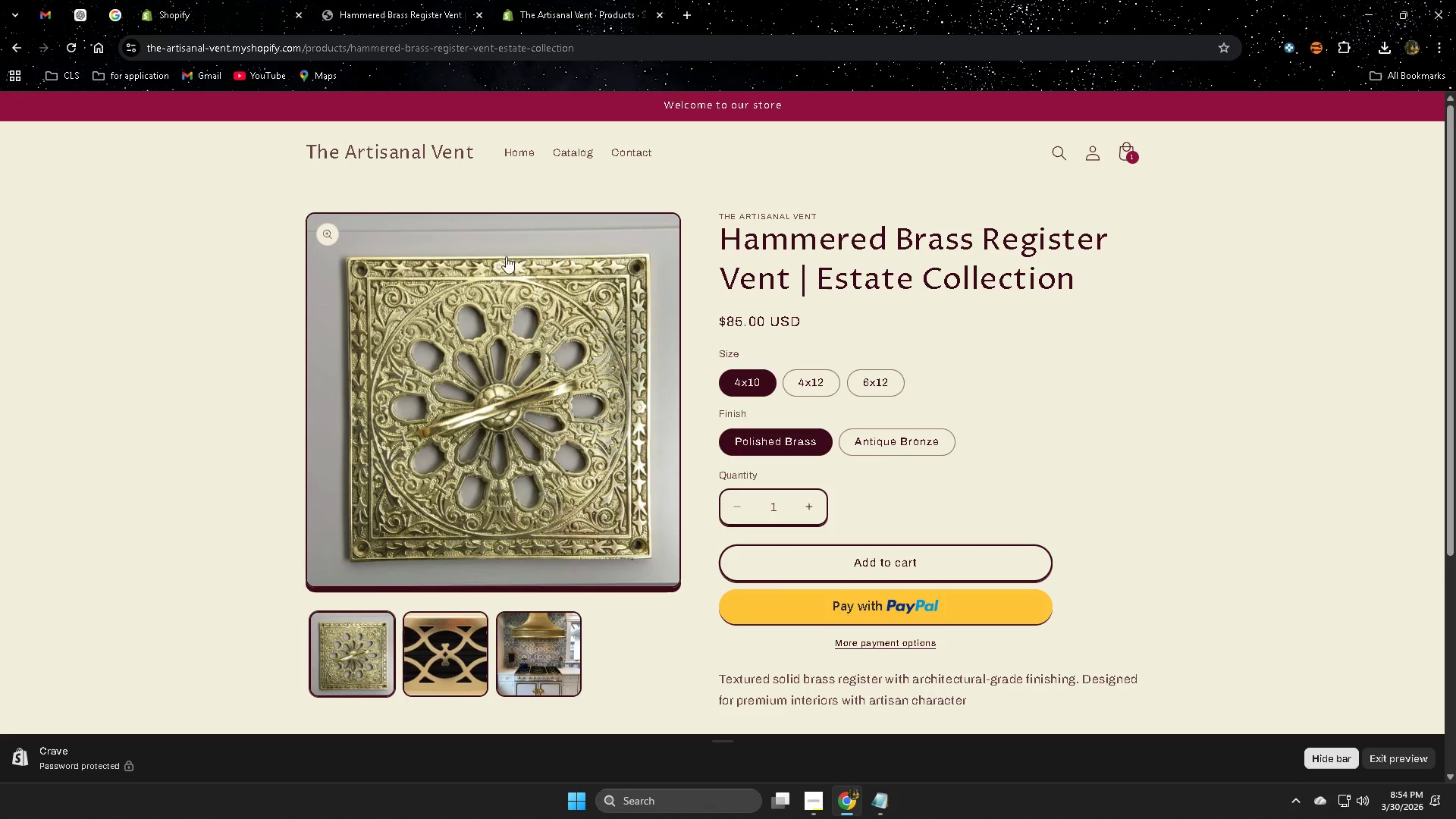 
left_click([509, 153])
 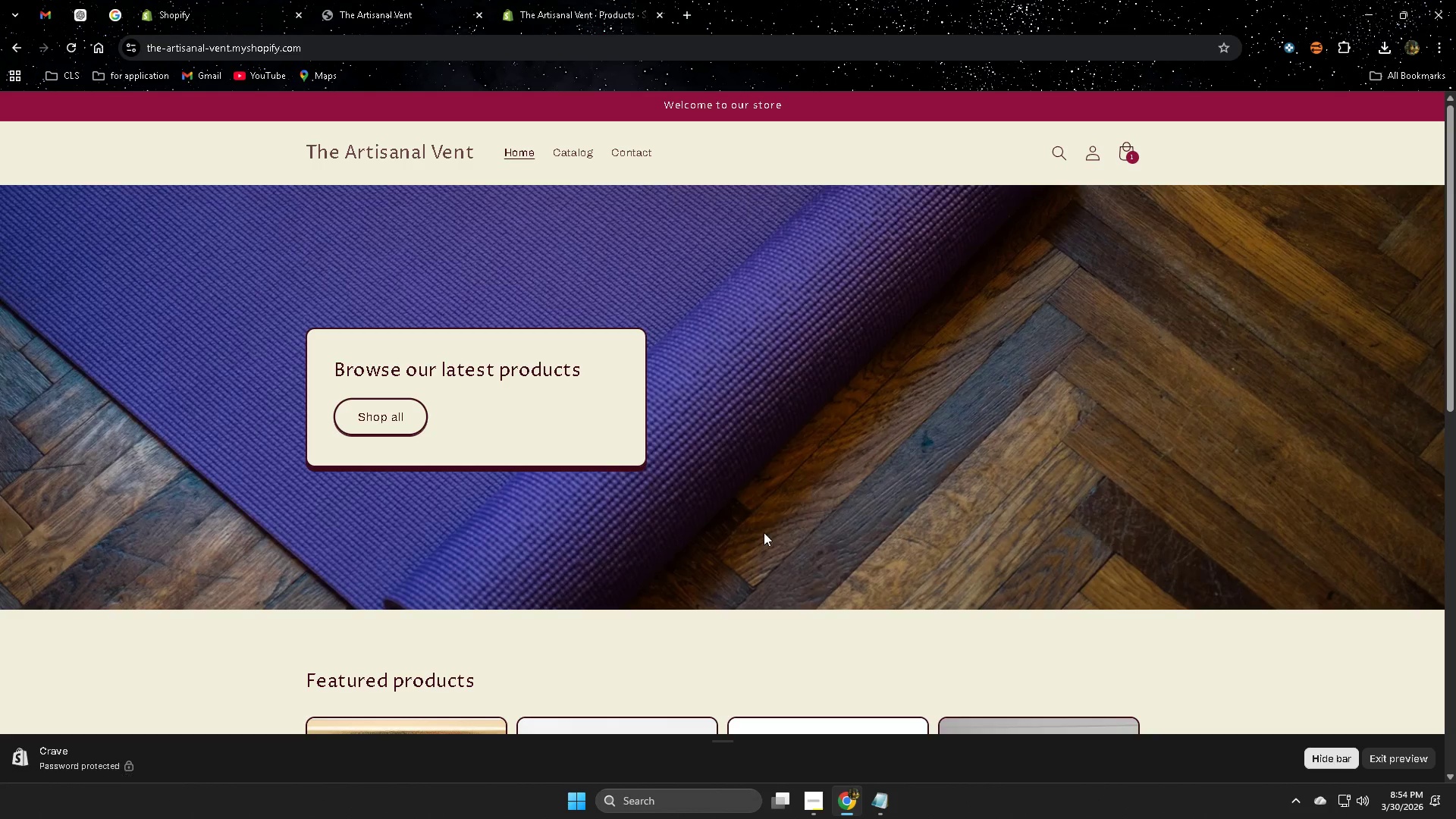 
scroll: coordinate [722, 537], scroll_direction: down, amount: 3.0
 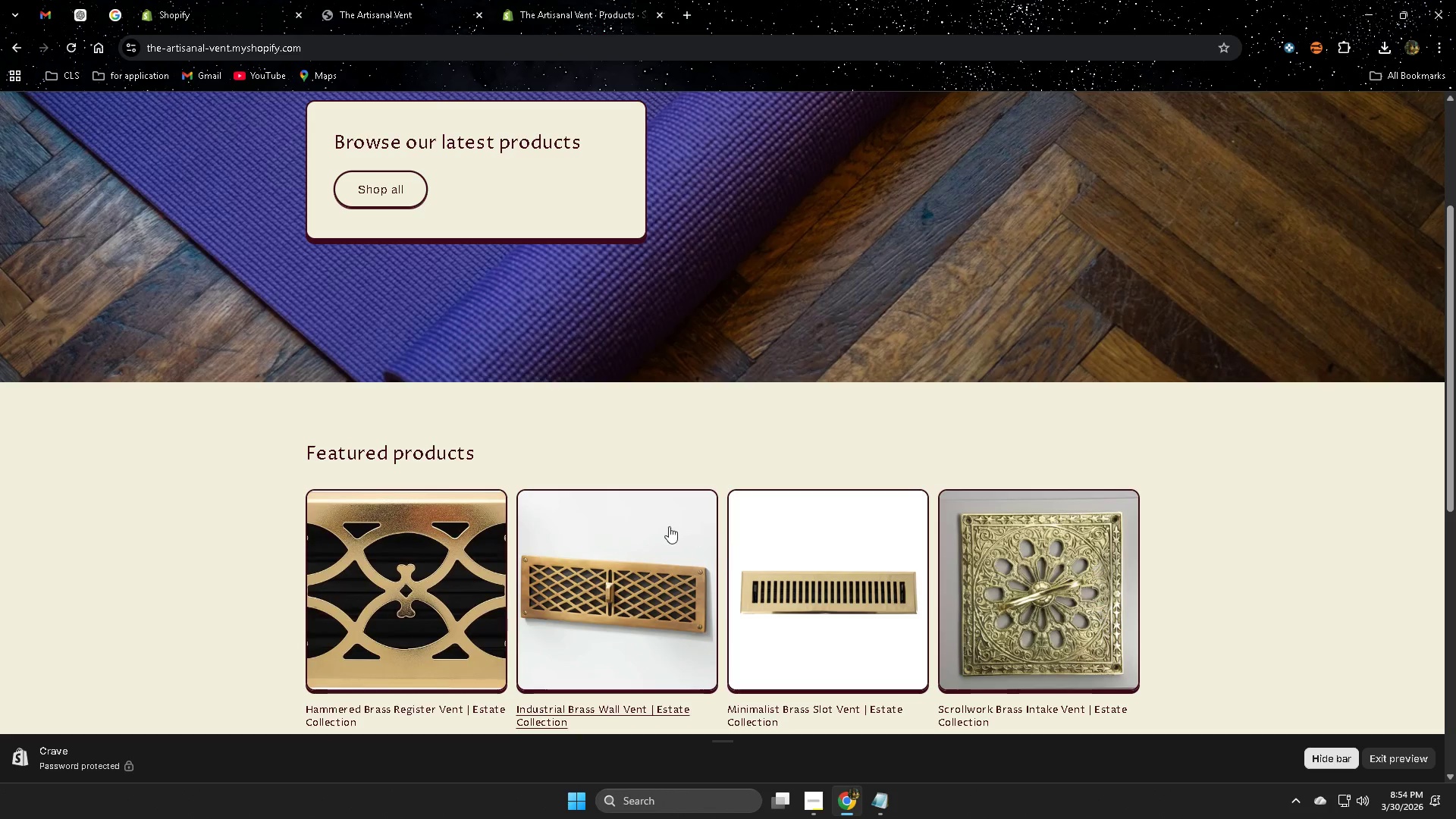 
left_click([669, 526])
 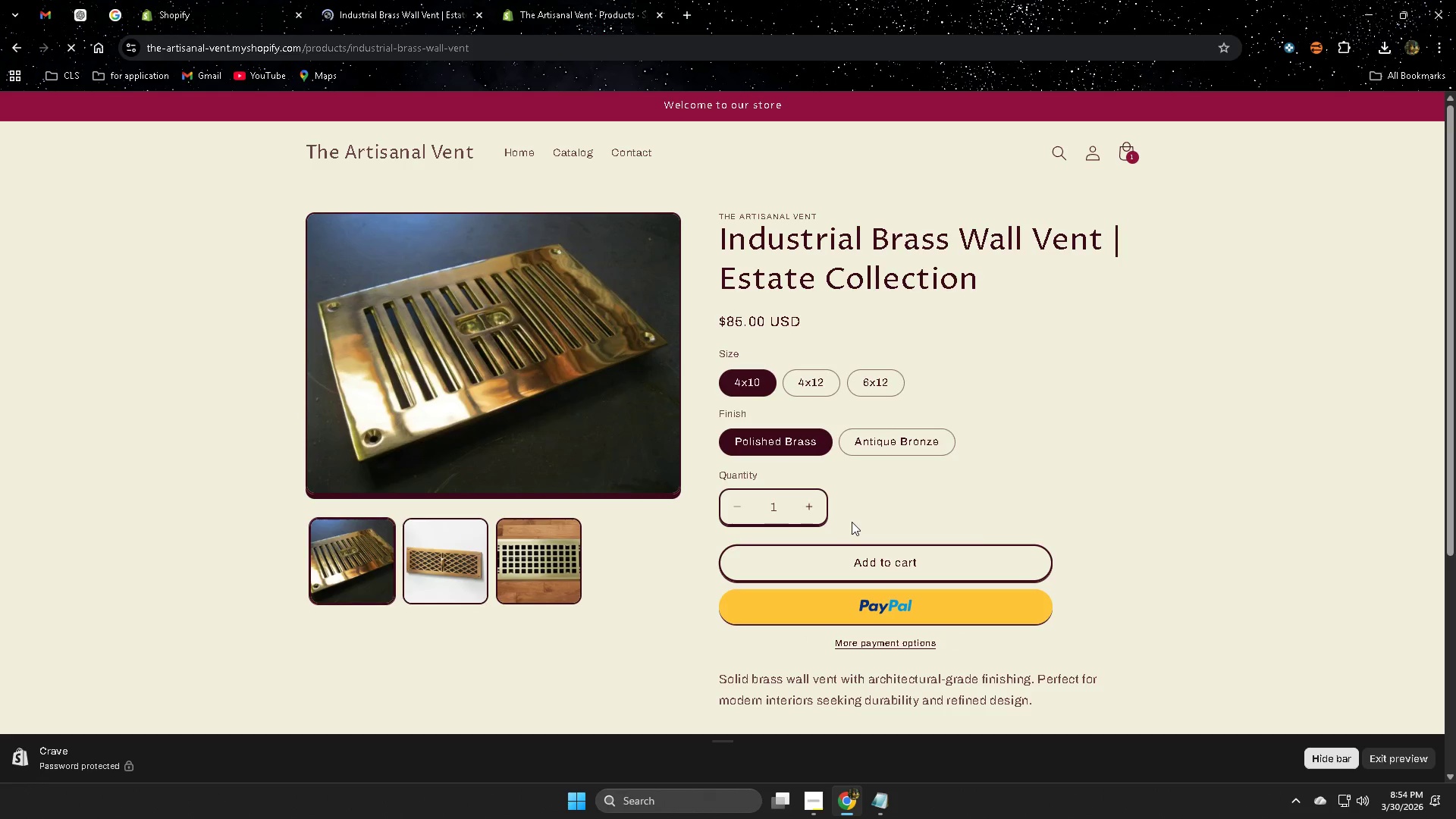 
scroll: coordinate [1012, 538], scroll_direction: down, amount: 1.0
 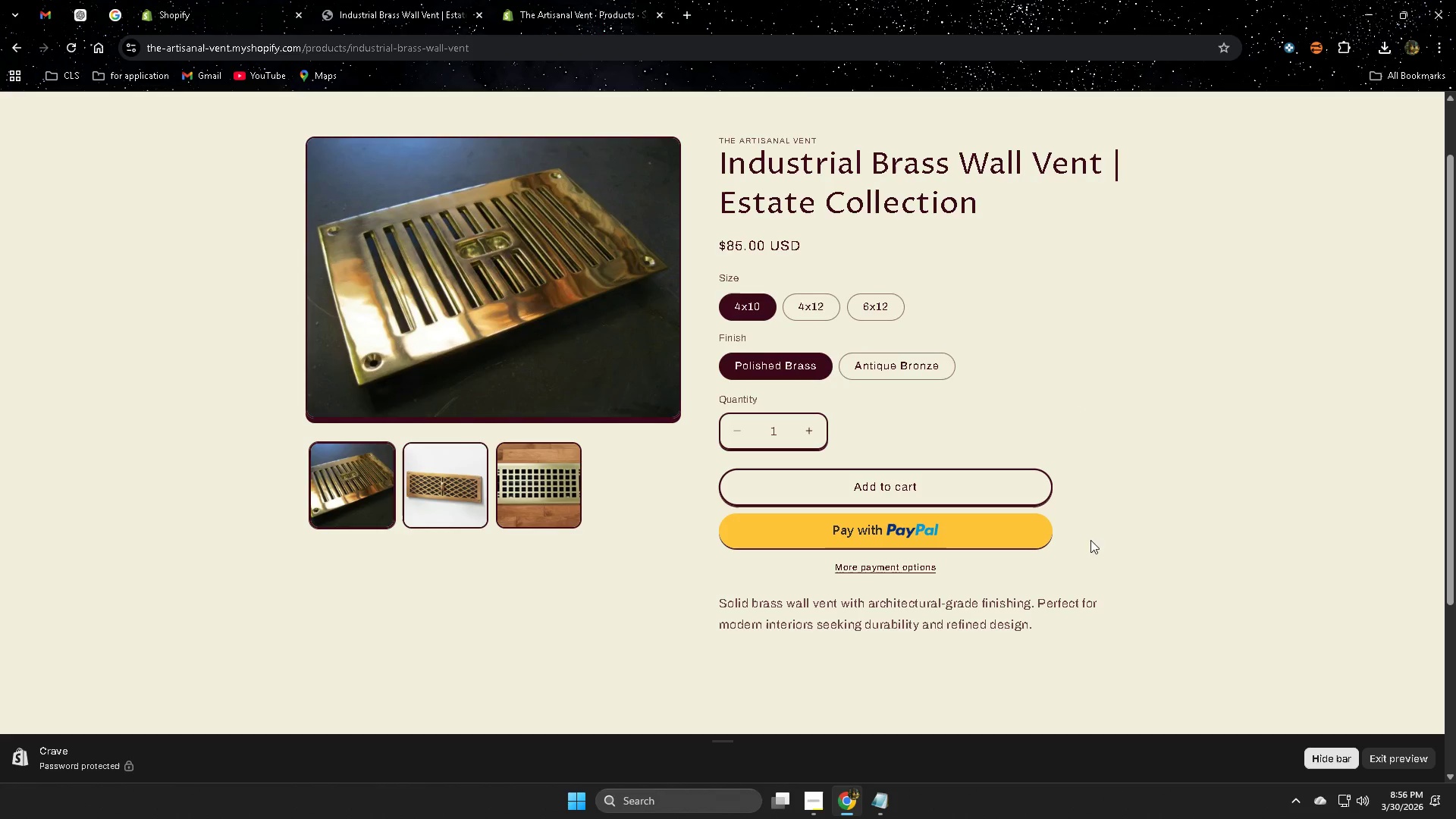 
wait(74.27)
 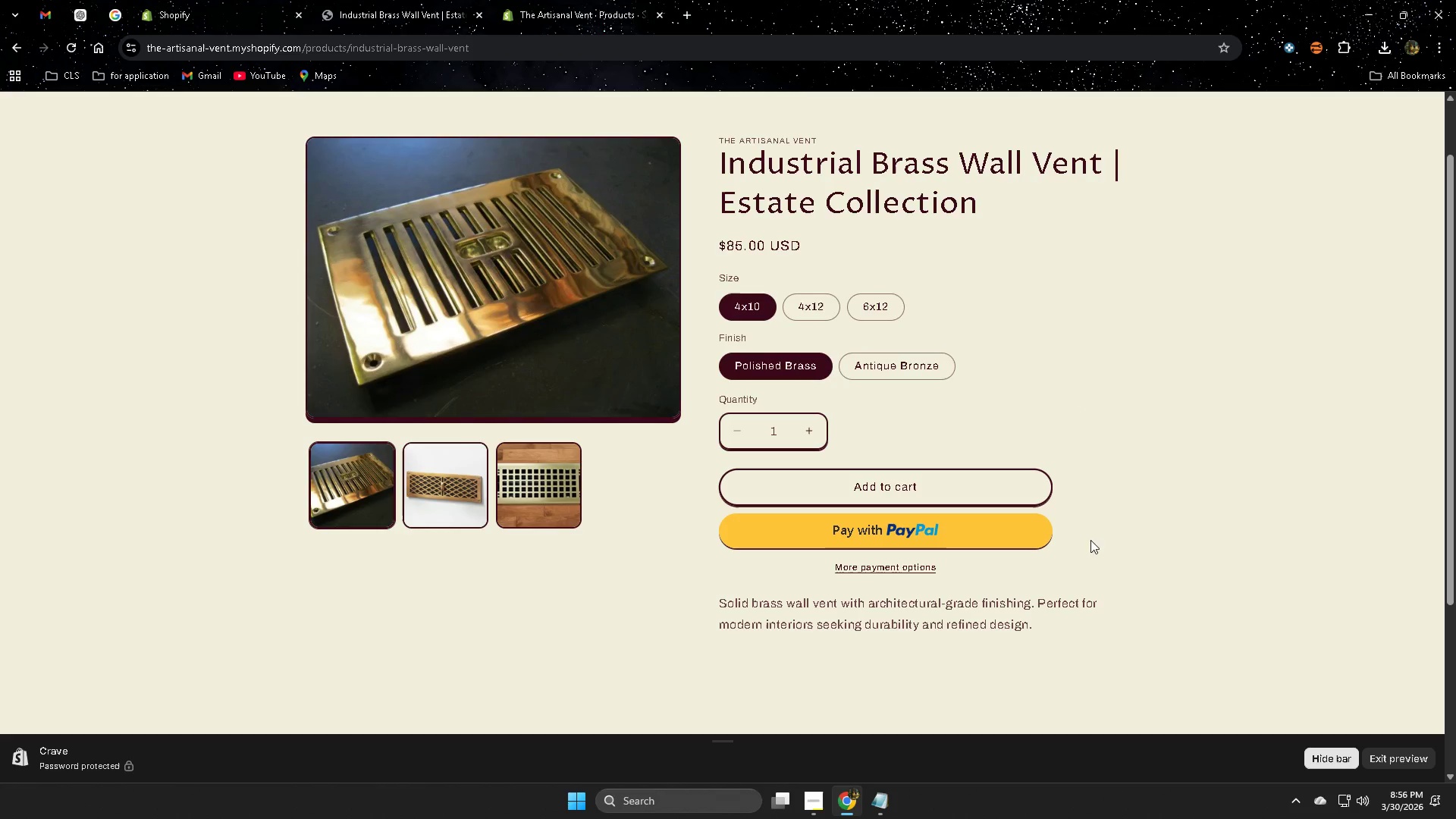 
scroll: coordinate [1092, 424], scroll_direction: down, amount: 1.0
 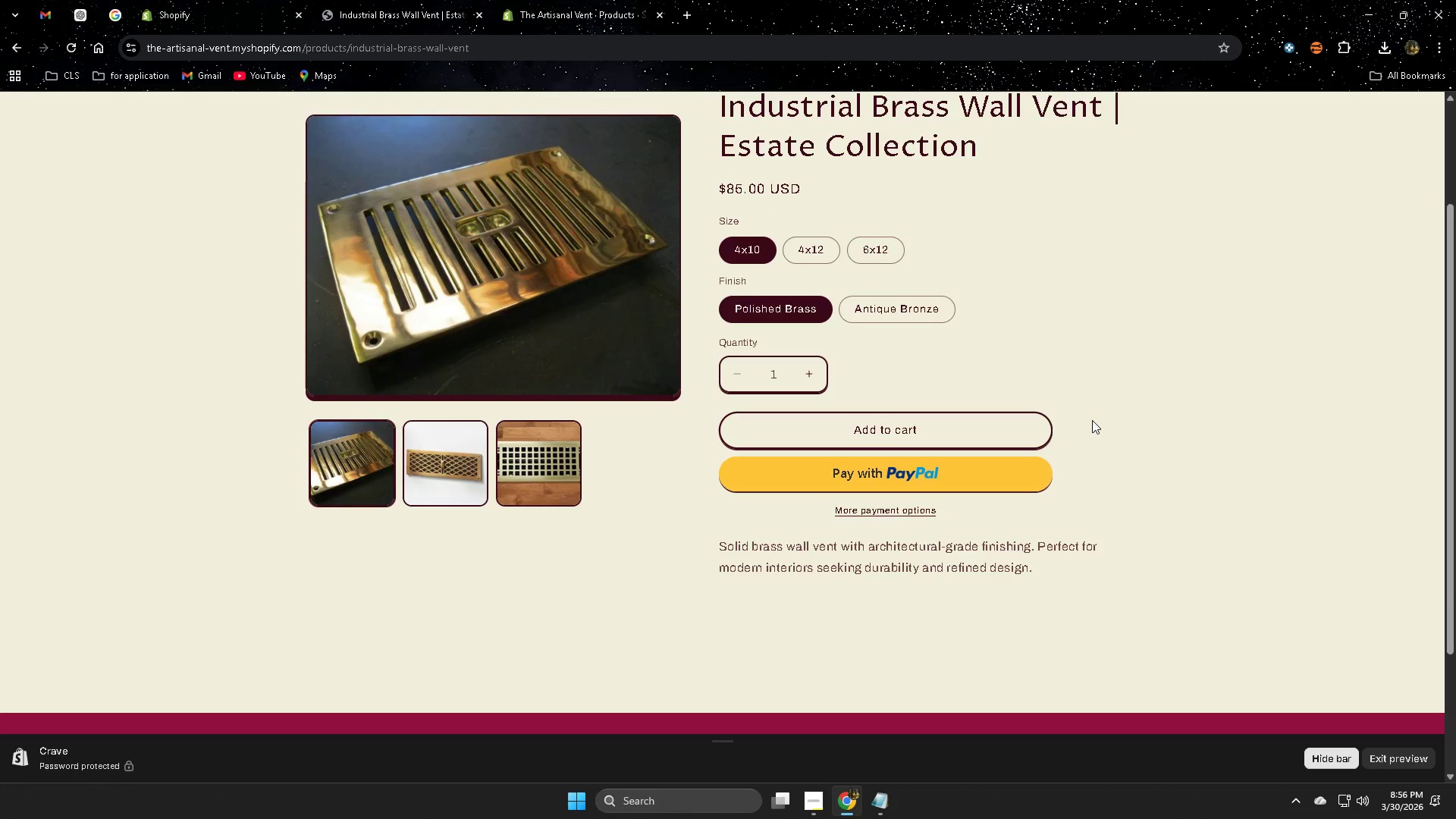 
scroll: coordinate [1094, 417], scroll_direction: up, amount: 2.0
 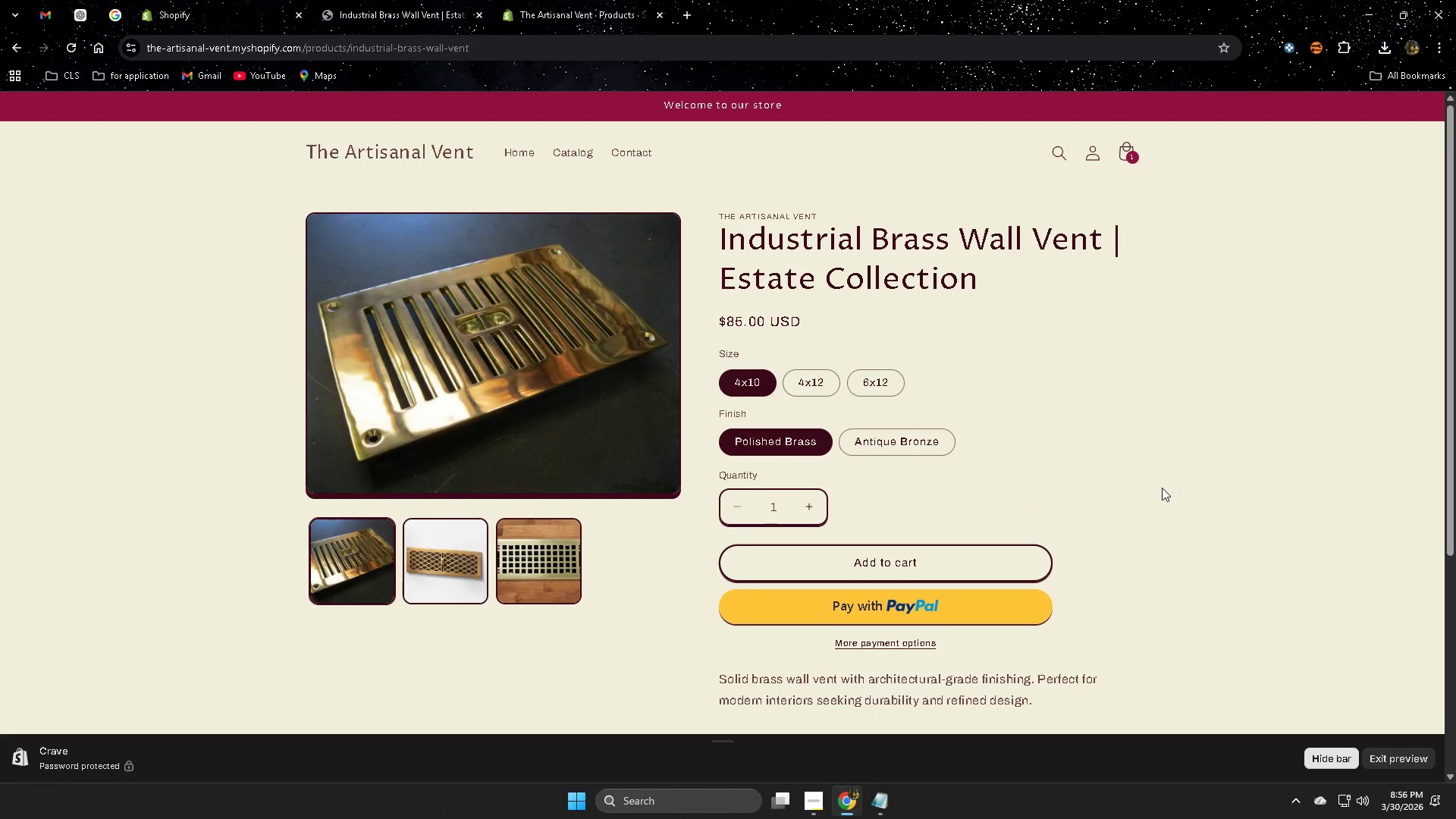 
wait(12.68)
 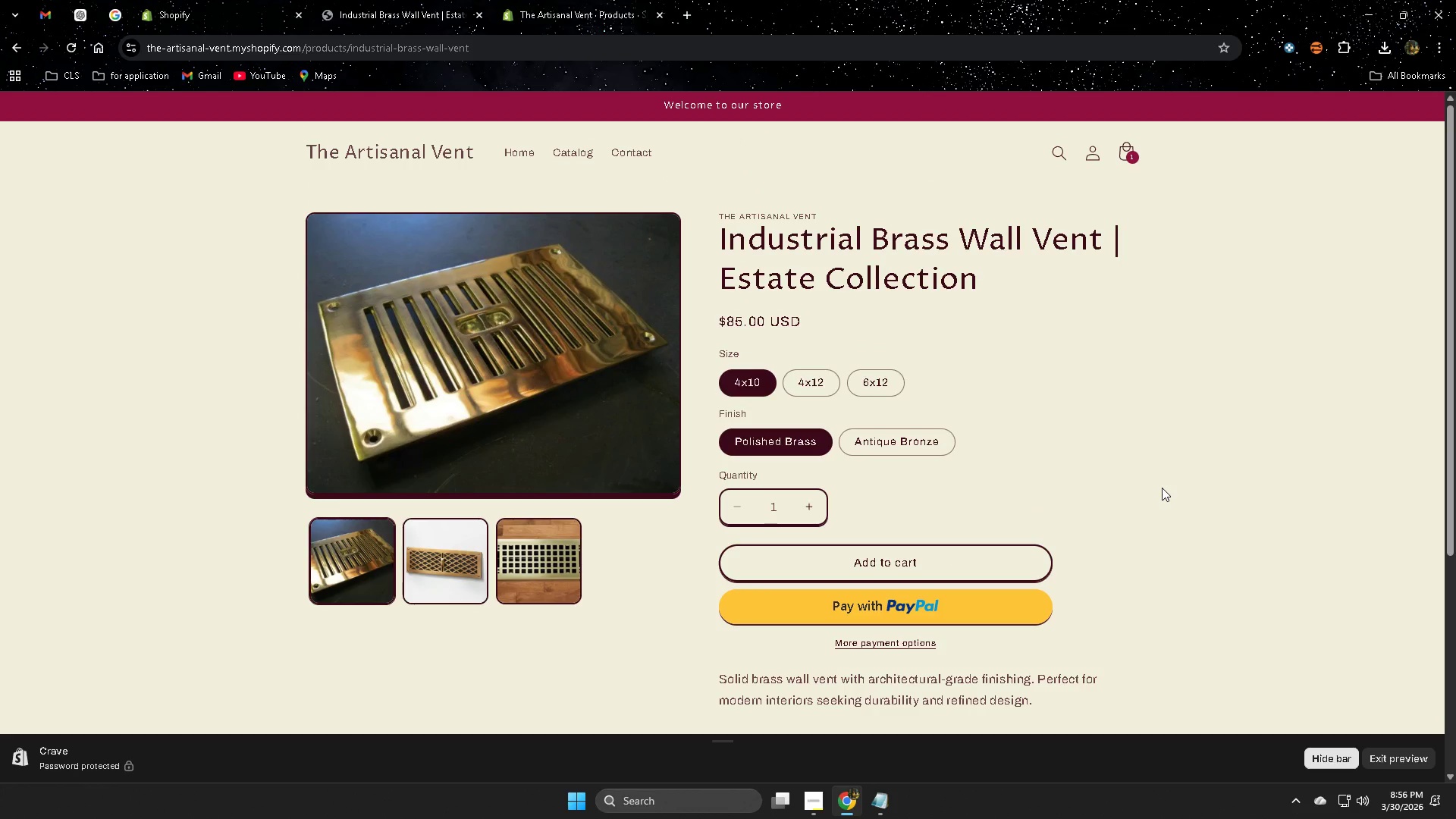 
scroll: coordinate [1163, 491], scroll_direction: none, amount: 0.0
 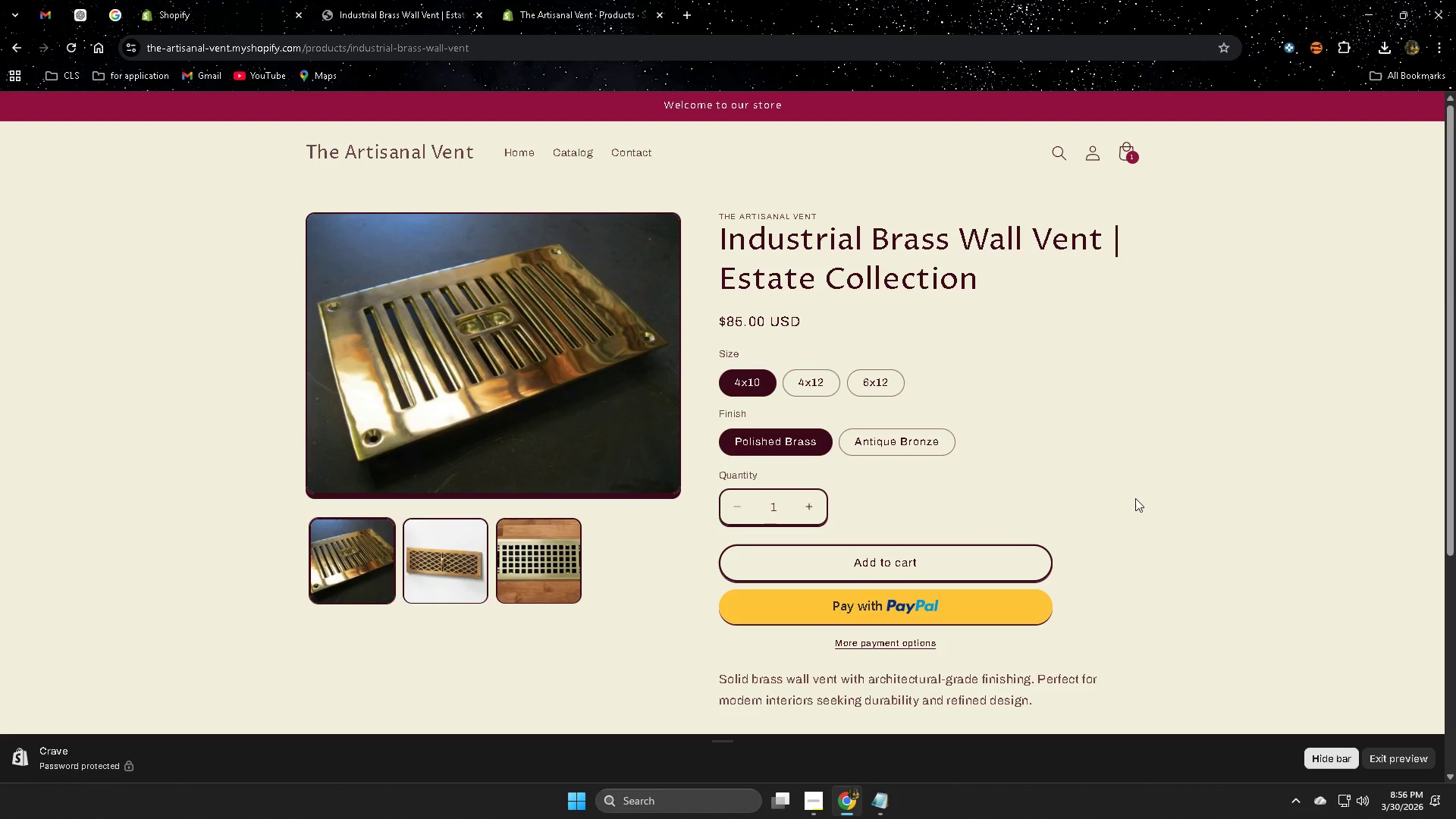 
scroll: coordinate [1131, 501], scroll_direction: up, amount: 2.0
 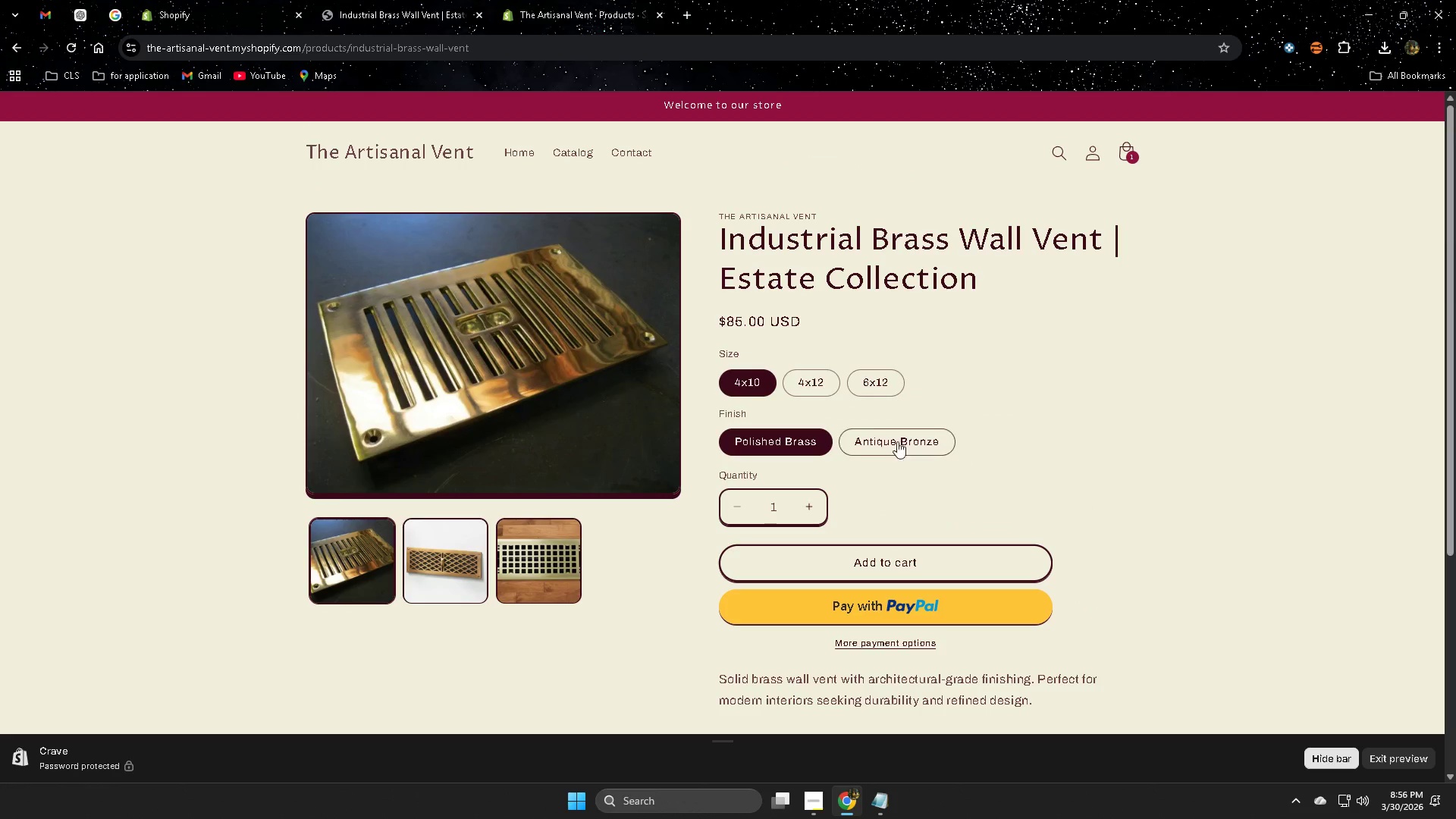 
left_click([805, 386])
 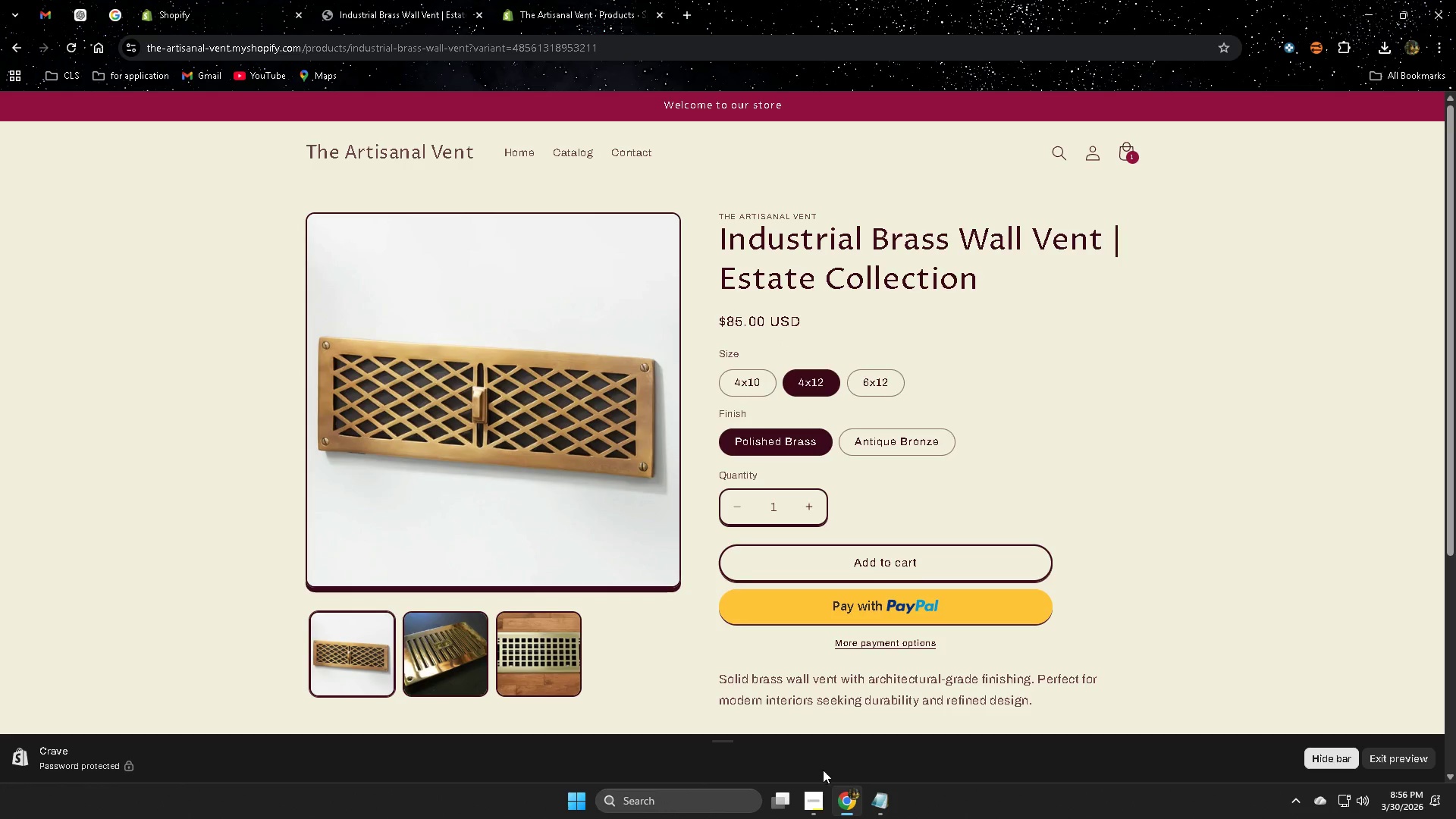 
left_click([824, 797])